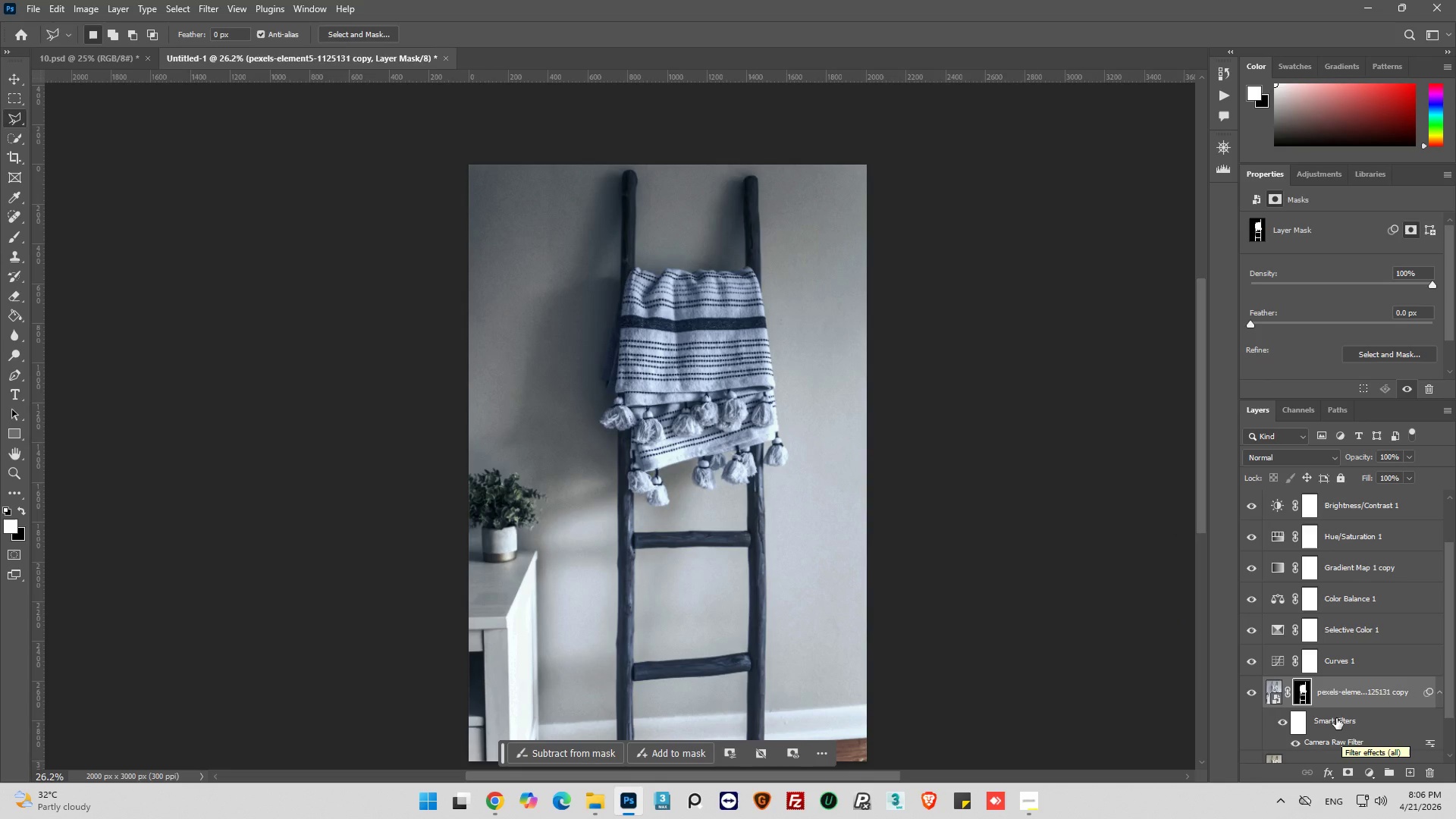 
scroll: coordinate [1320, 661], scroll_direction: down, amount: 7.0
 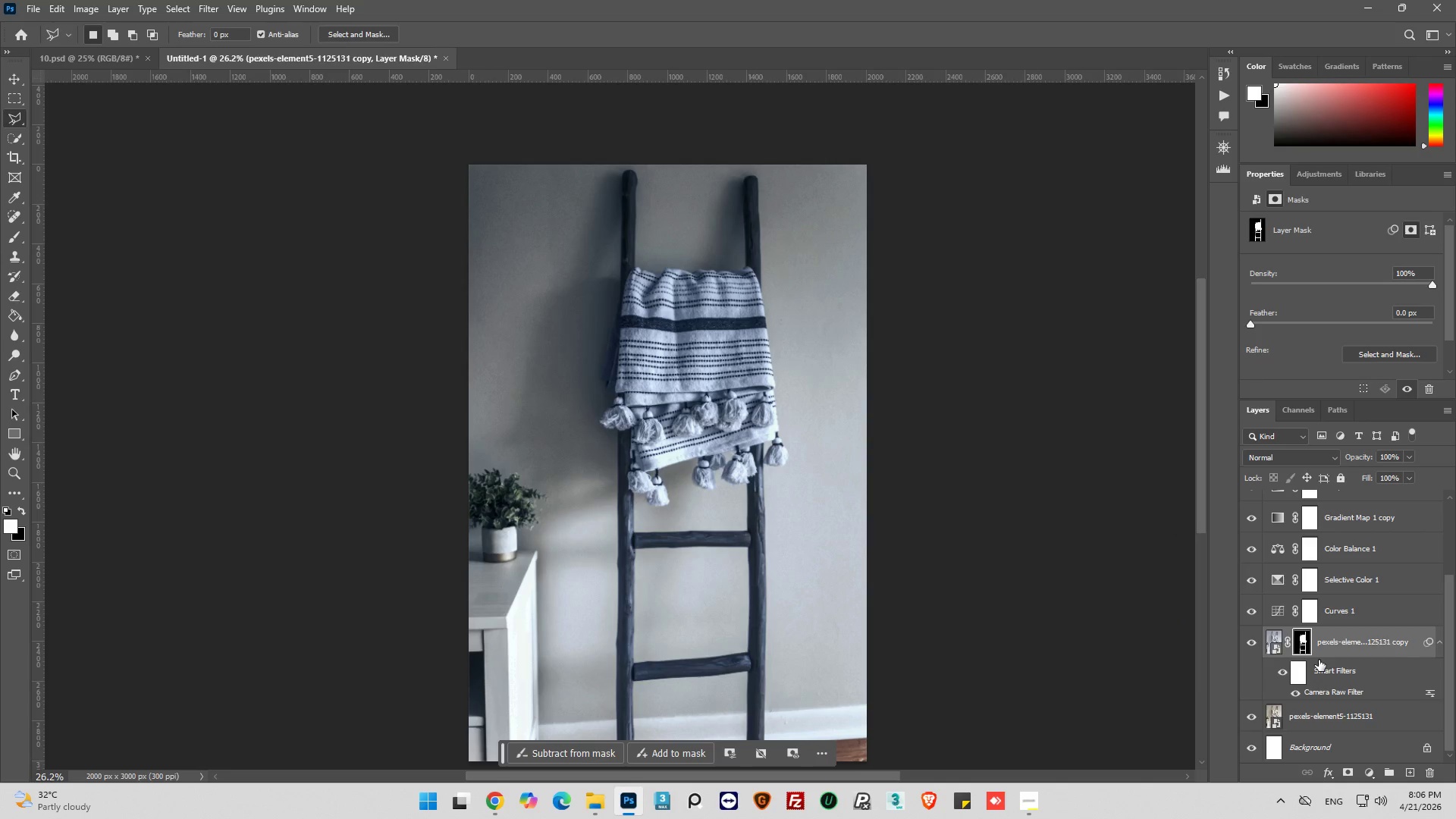 
wait(11.3)
 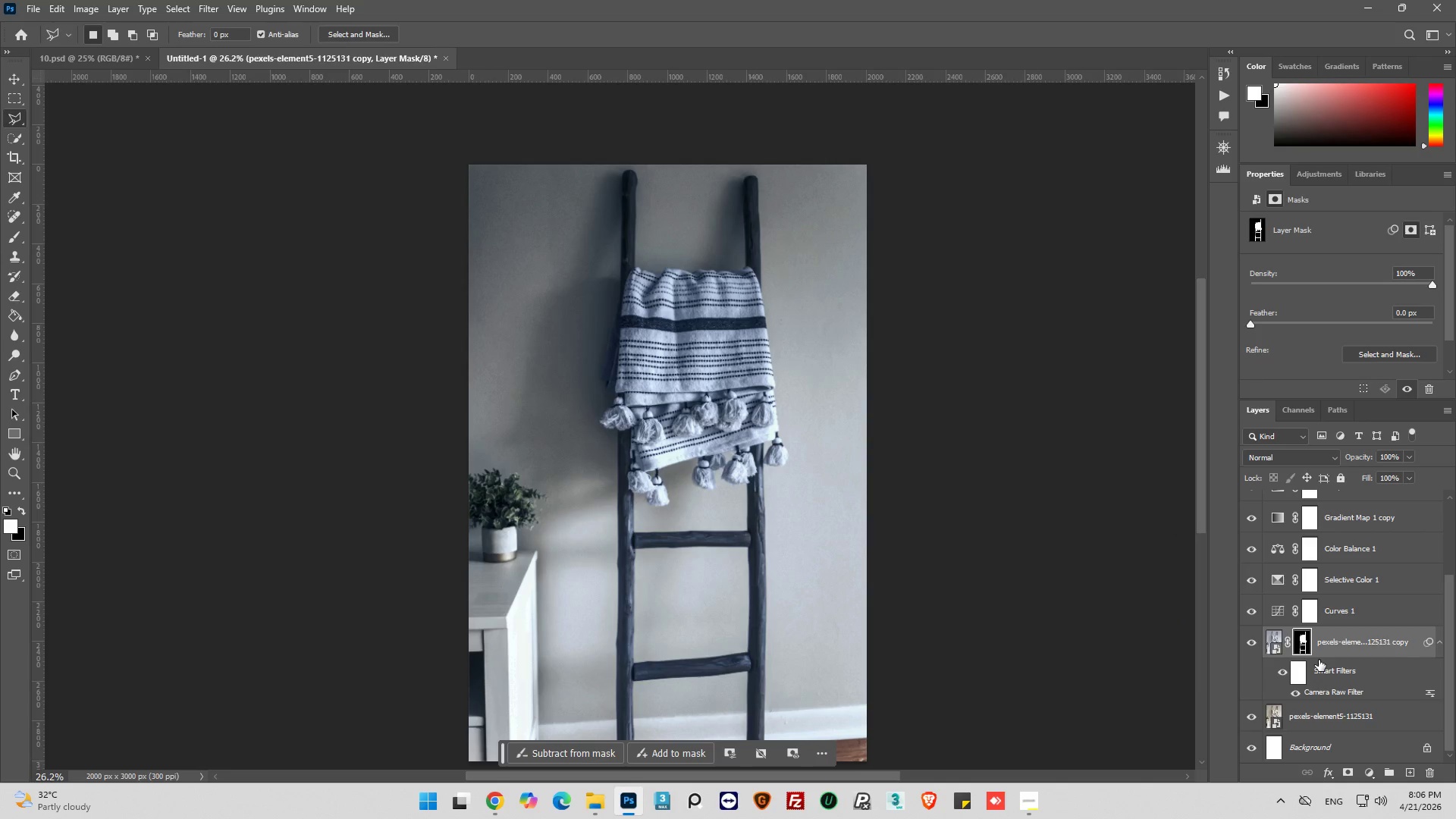 
left_click([1280, 643])
 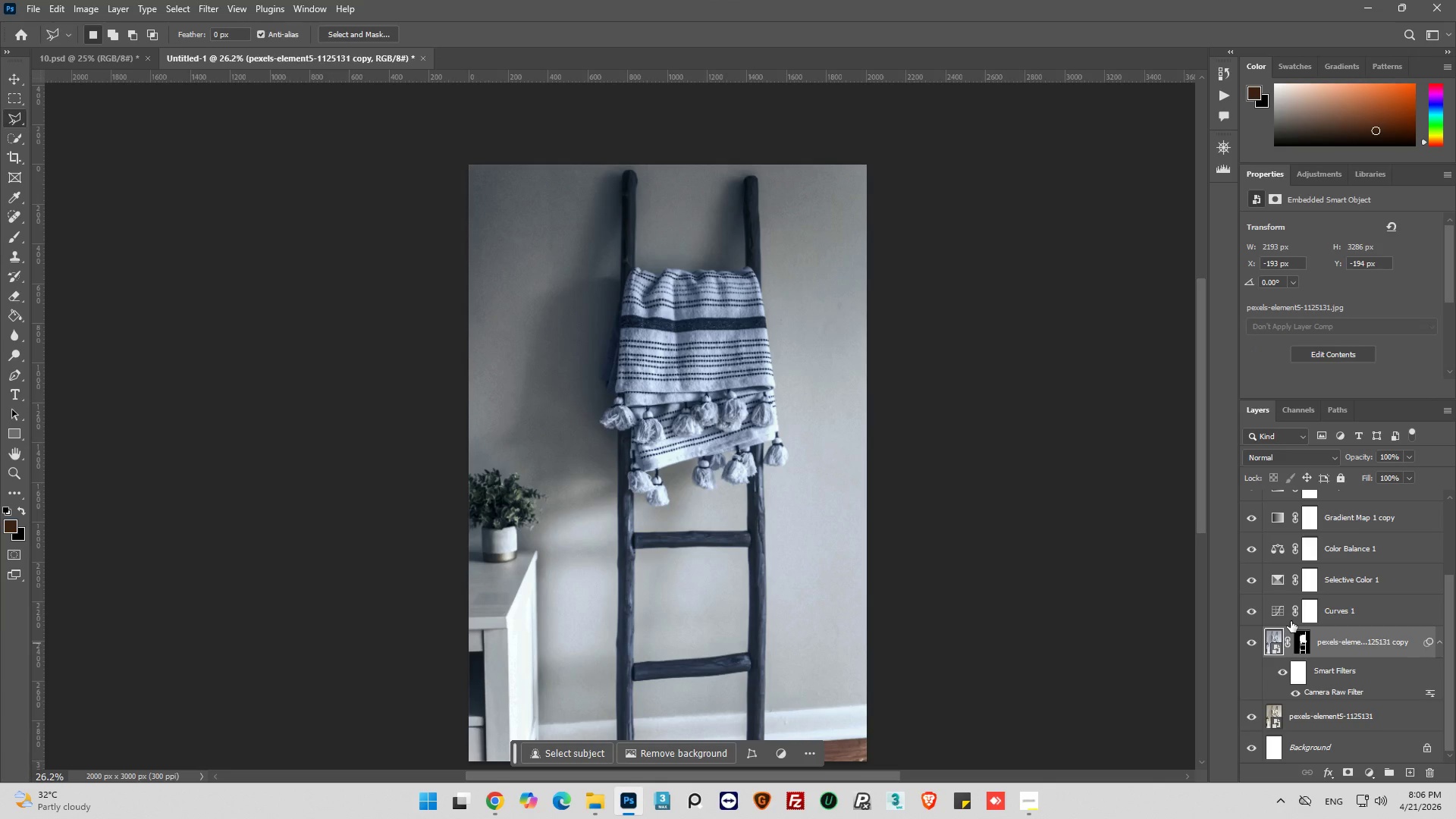 
key(Control+J)
 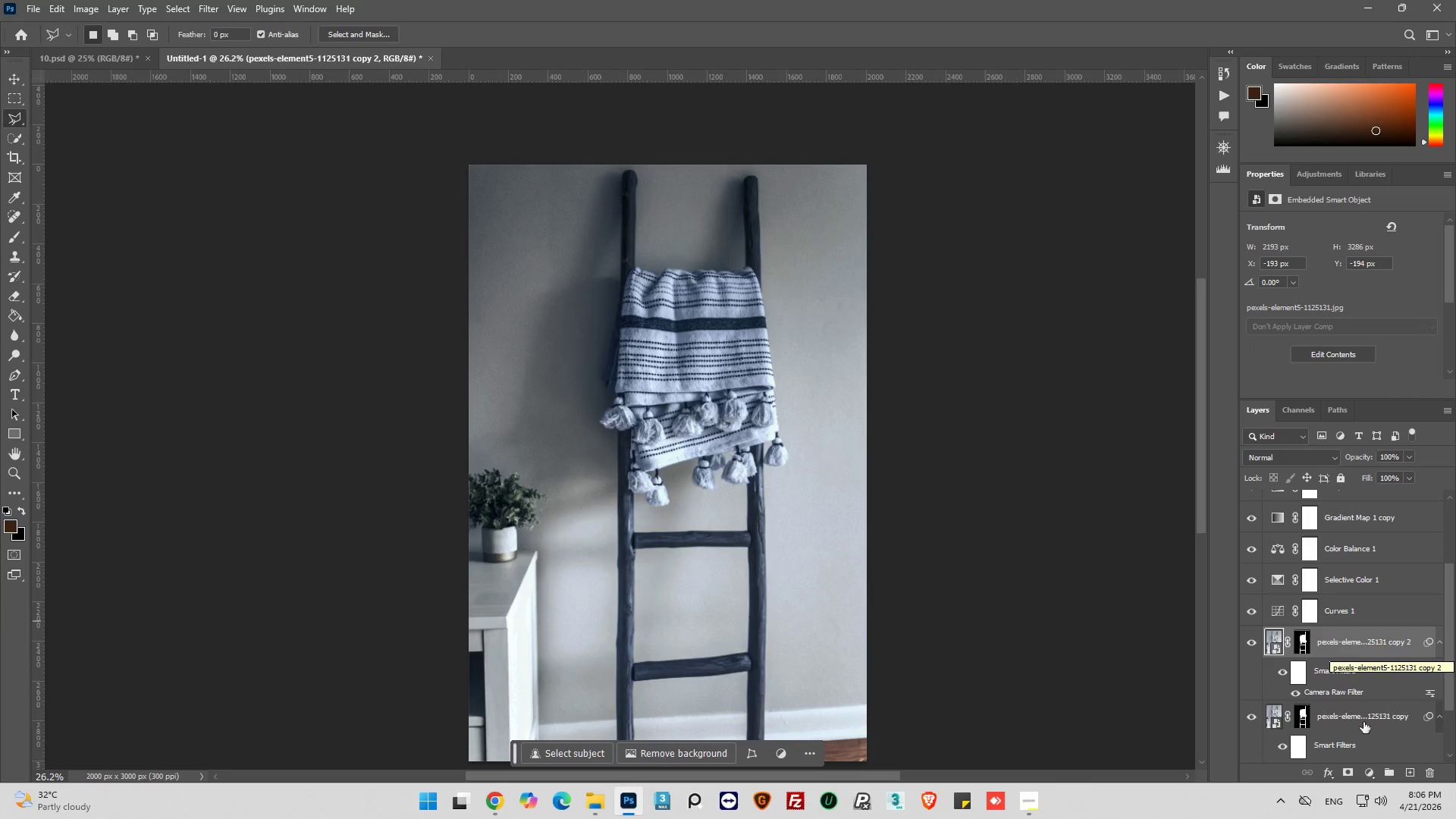 
left_click([1307, 721])
 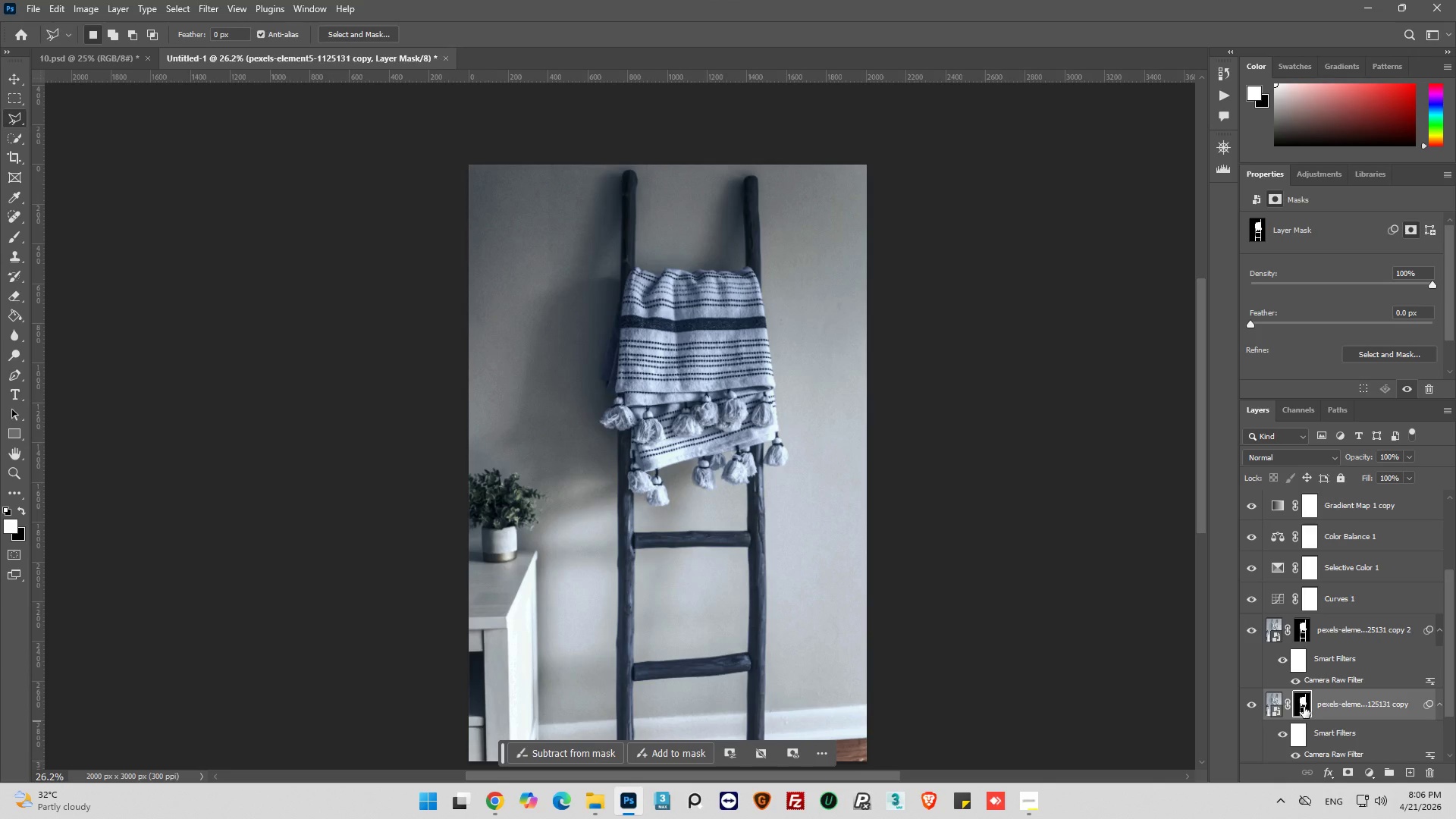 
left_click([1304, 707])
 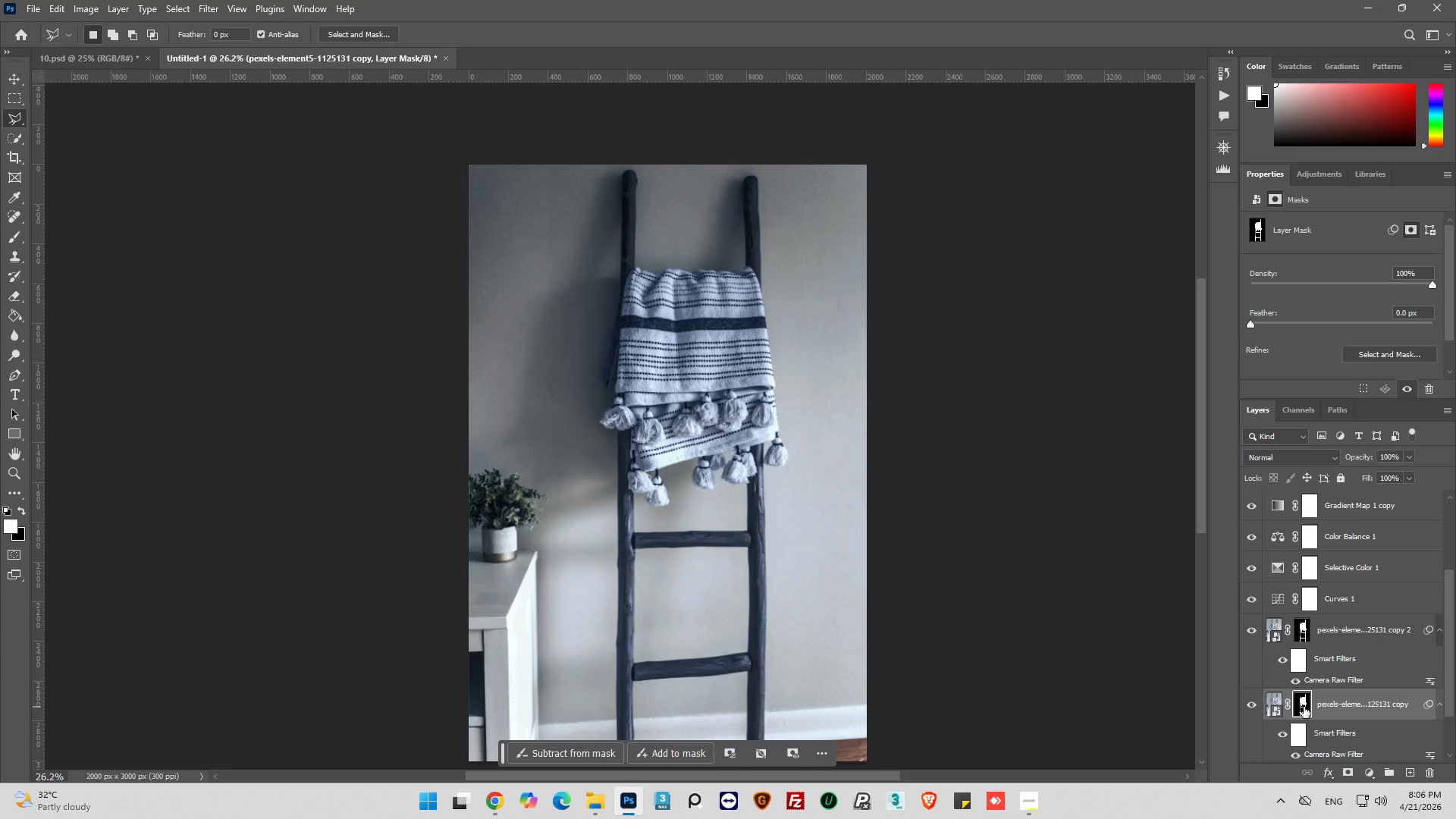 
wait(5.17)
 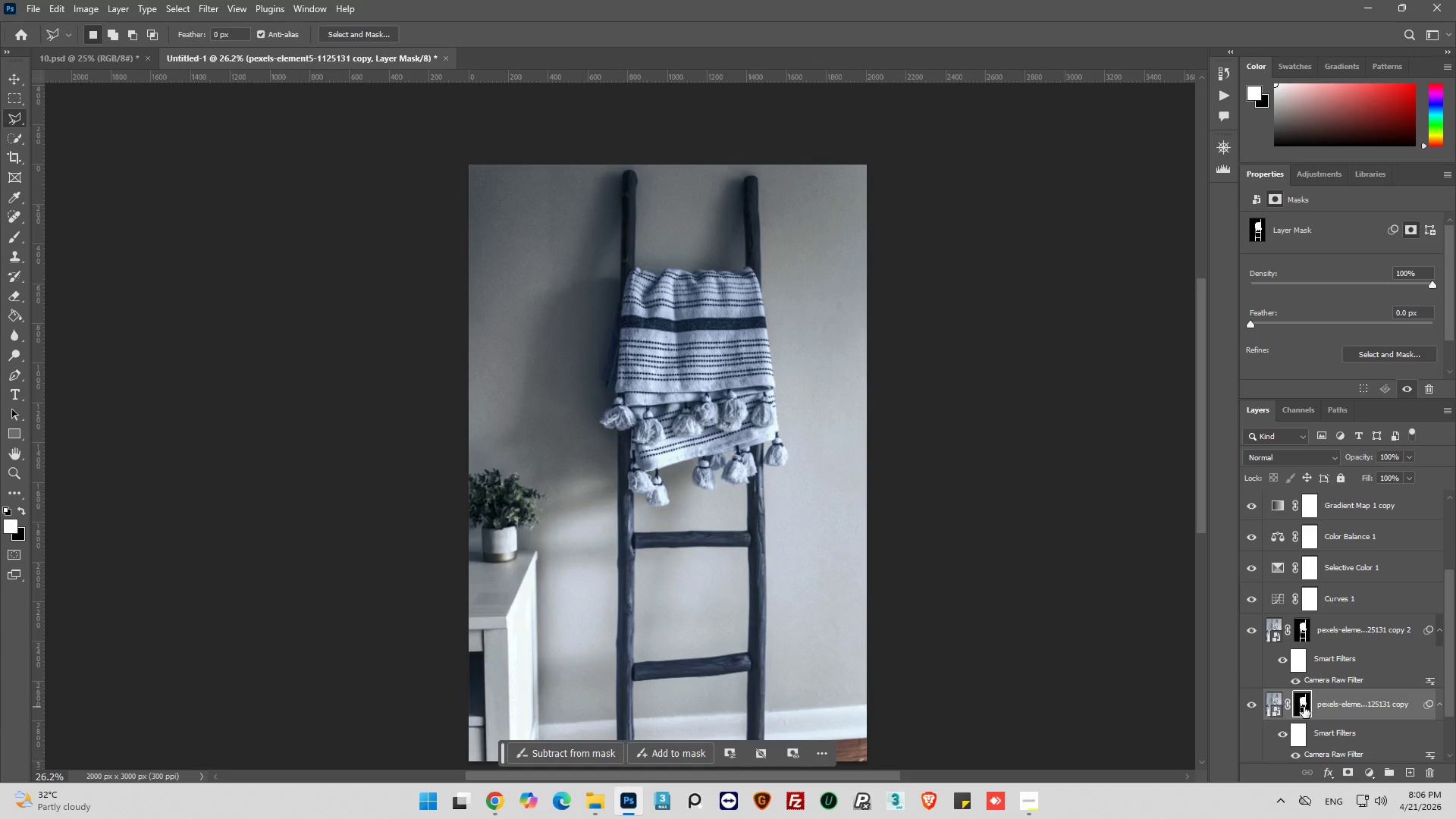 
key(Delete)
 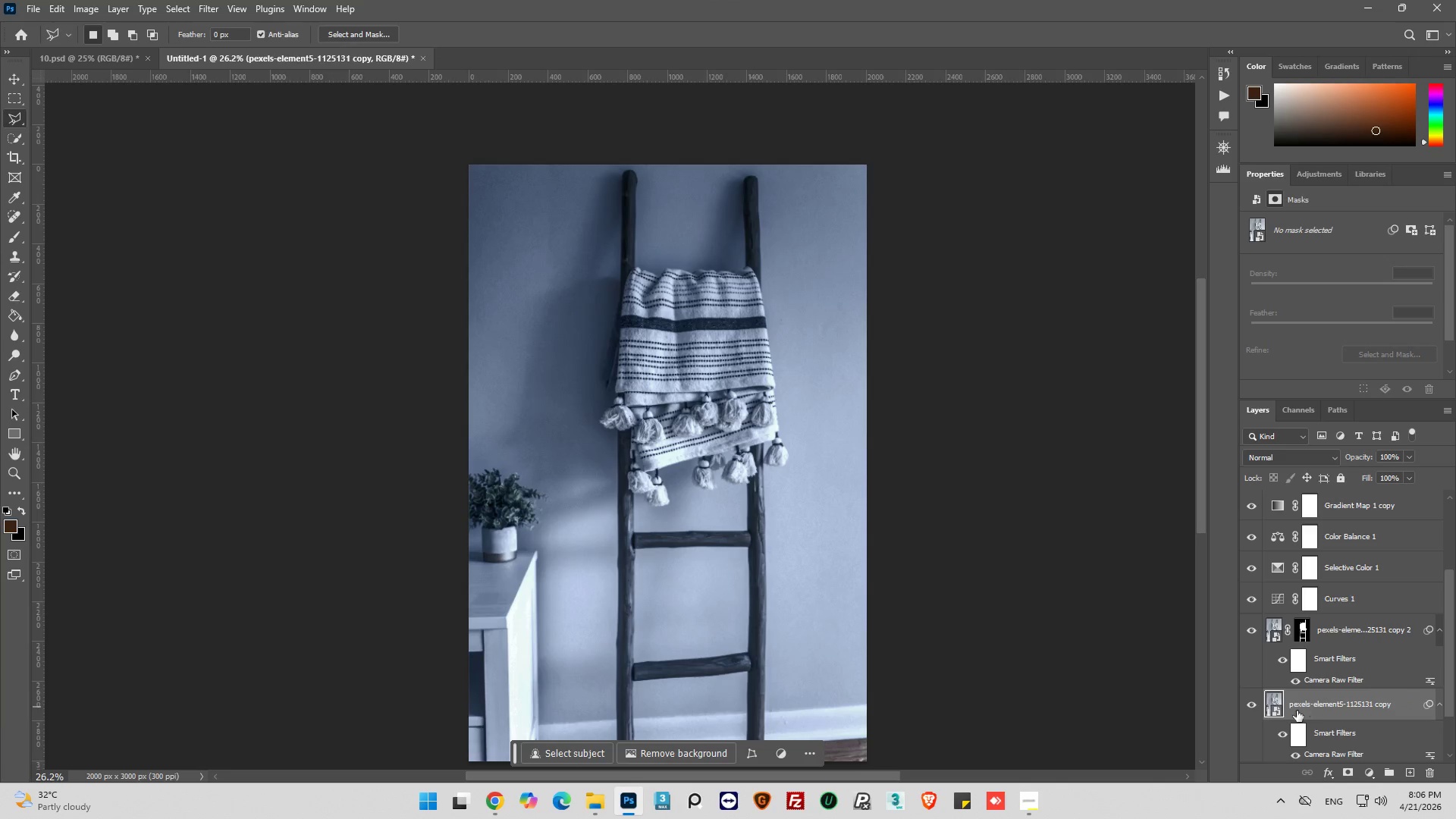 
mouse_move([1275, 708])
 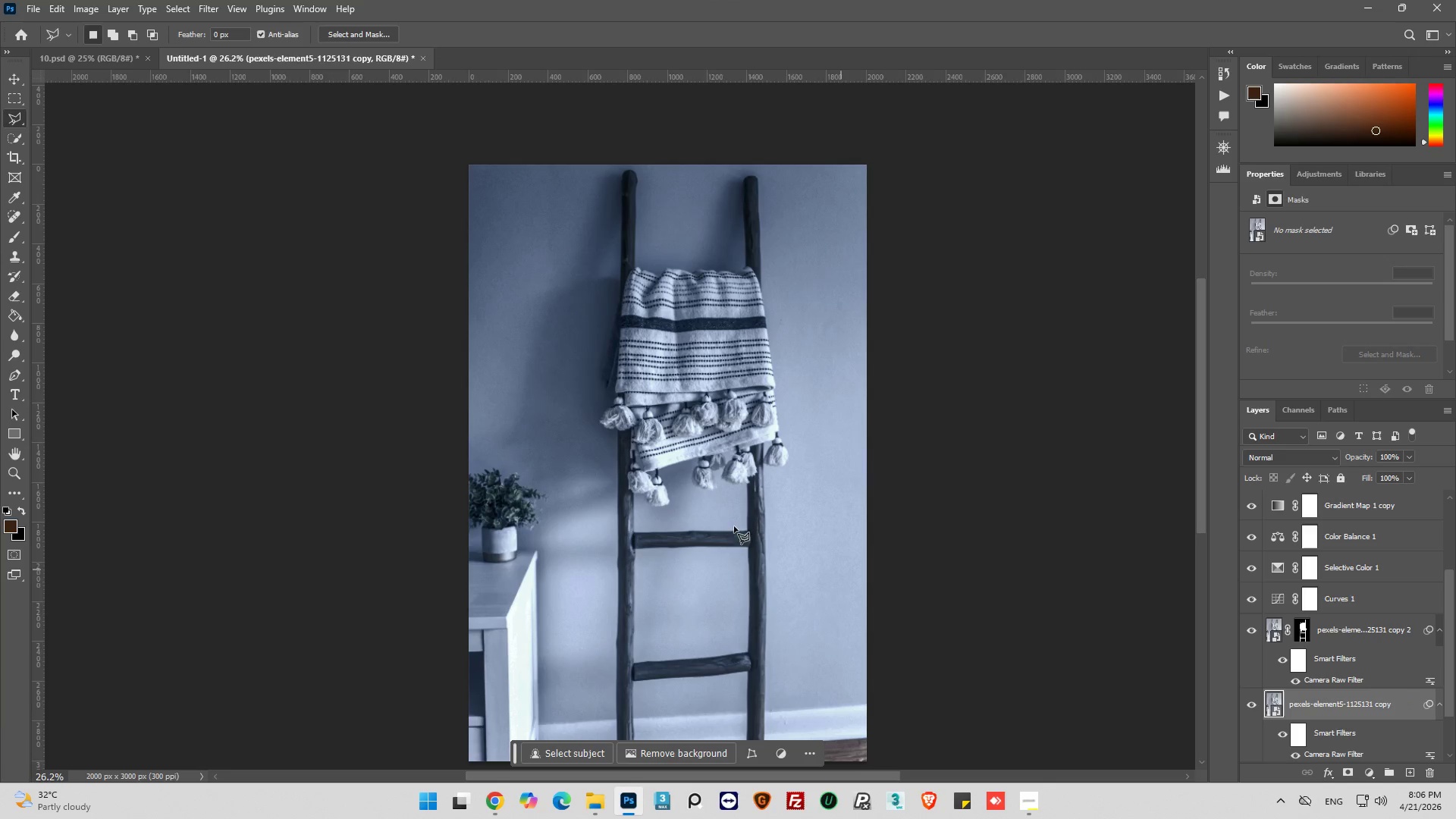 
hold_key(key=AltLeft, duration=0.94)
scroll: coordinate [676, 477], scroll_direction: up, amount: 7.0
 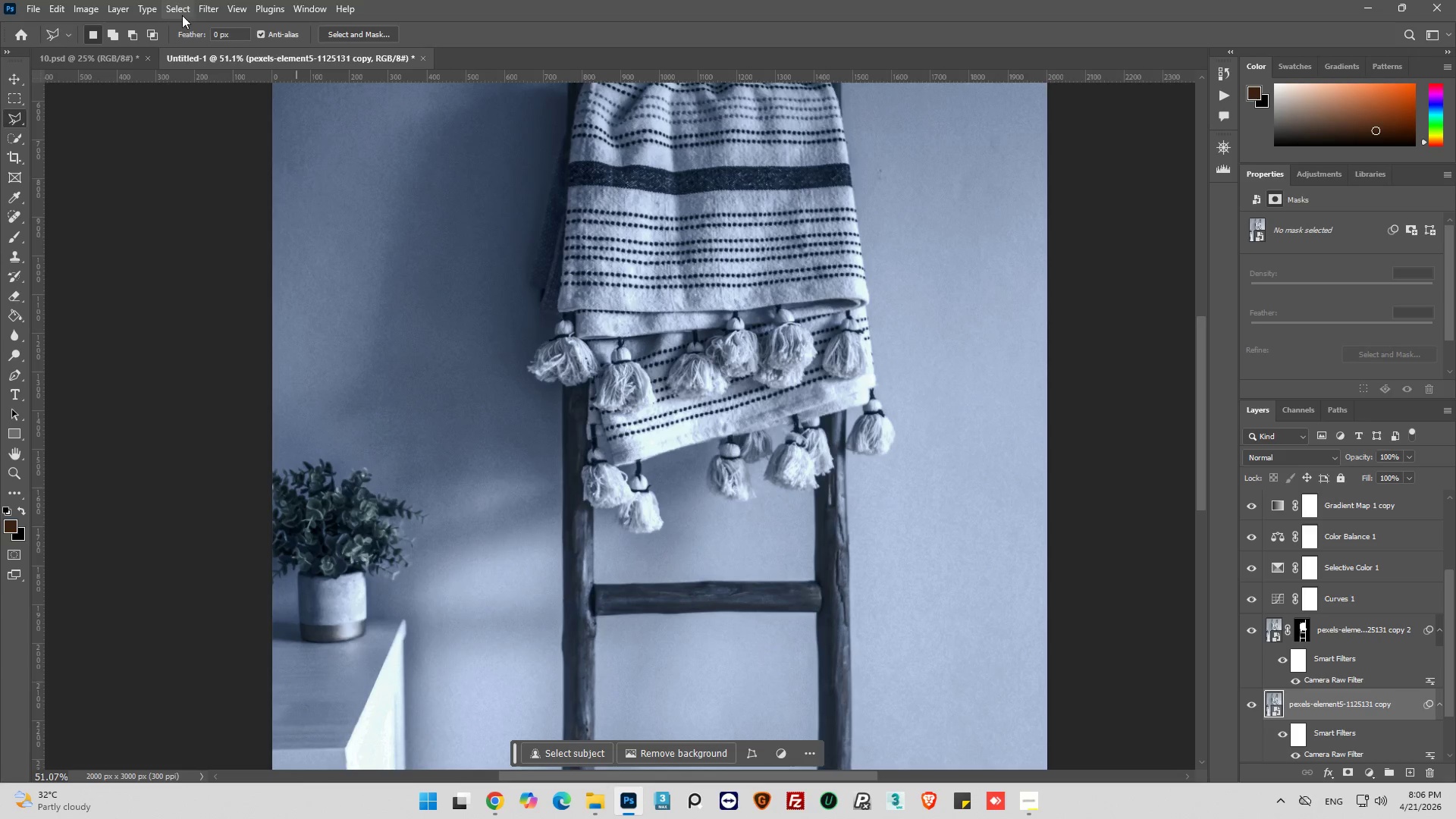 
left_click([209, 5])
 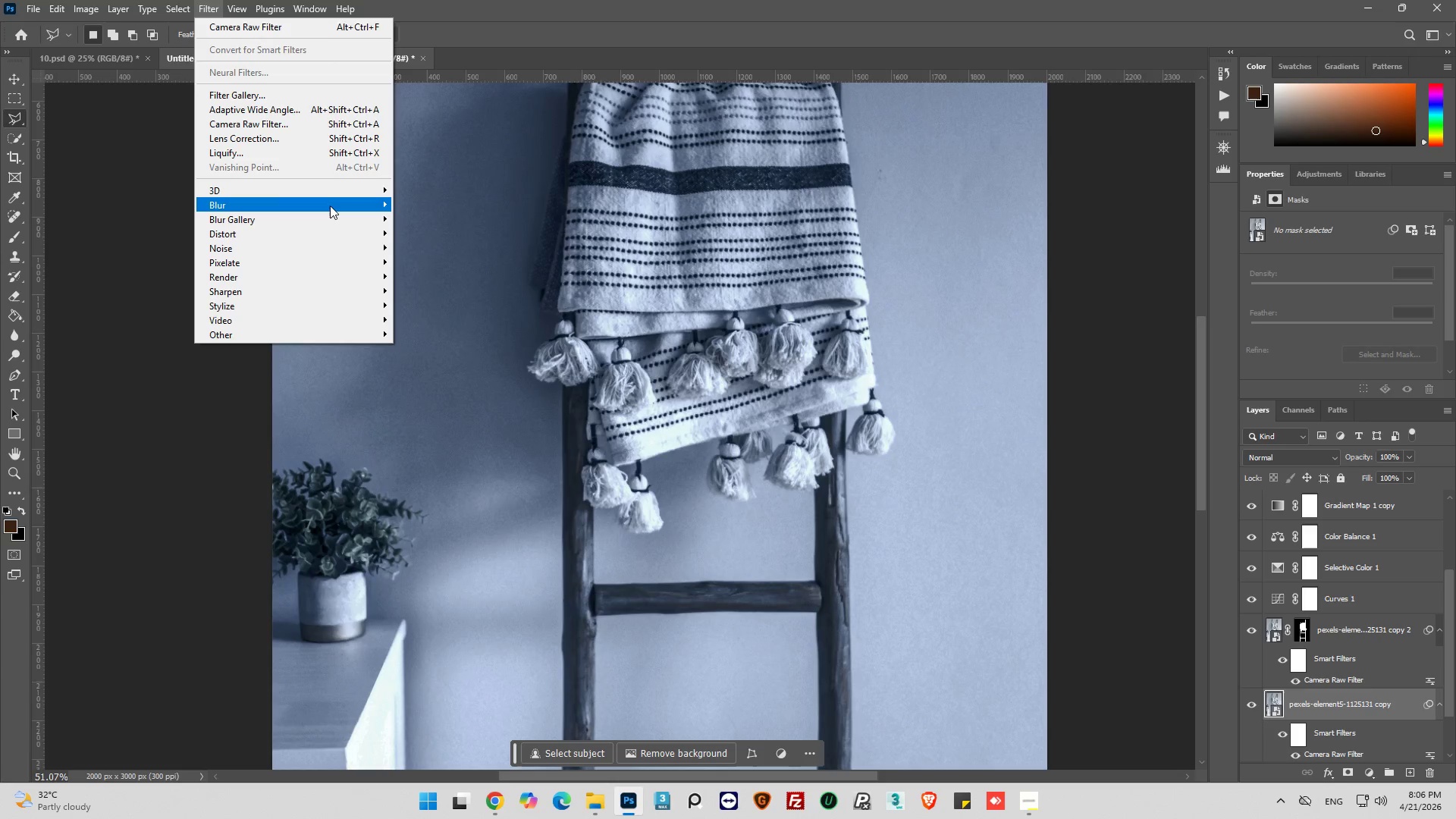 
left_click([330, 206])
 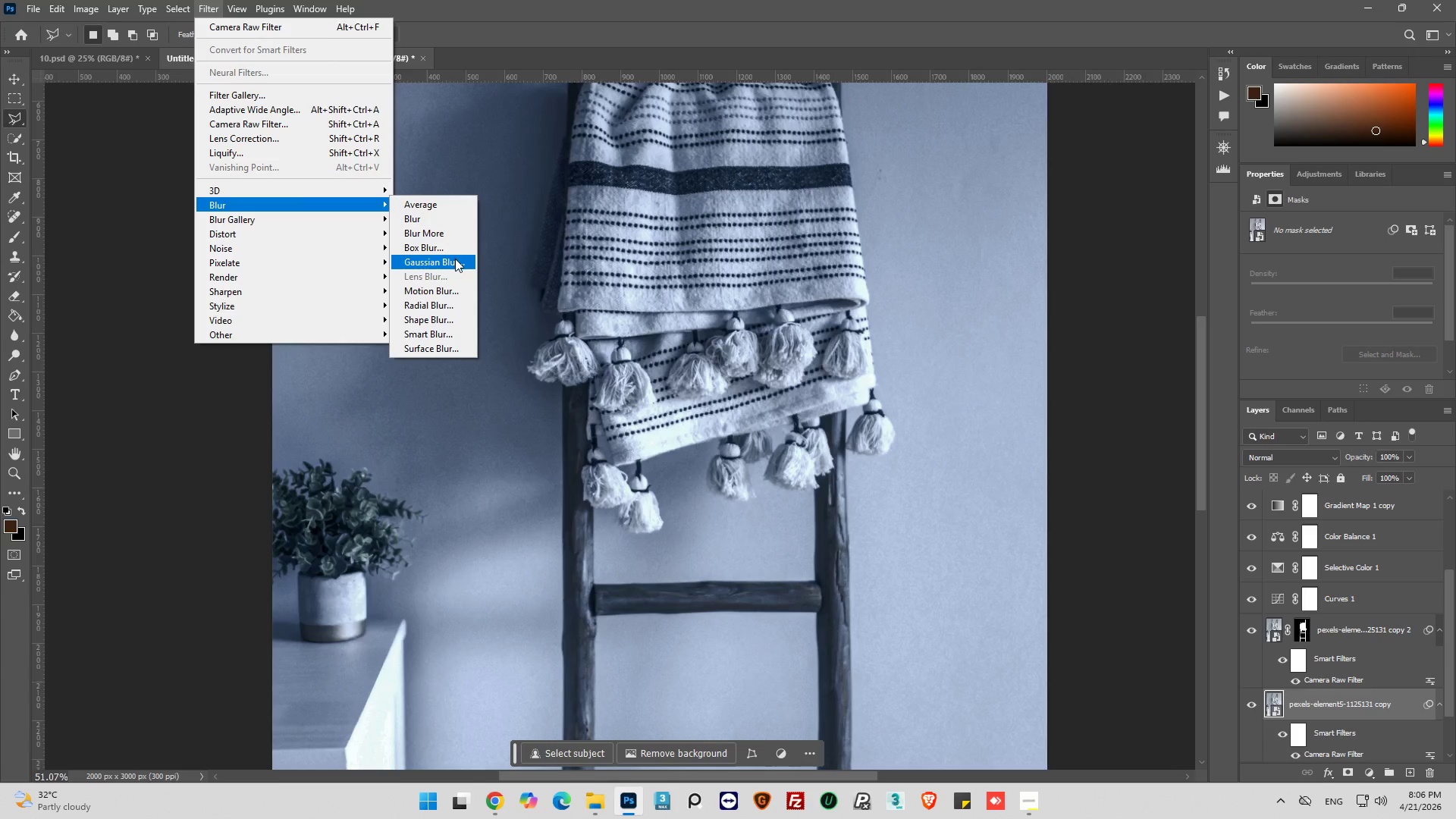 
left_click([455, 259])
 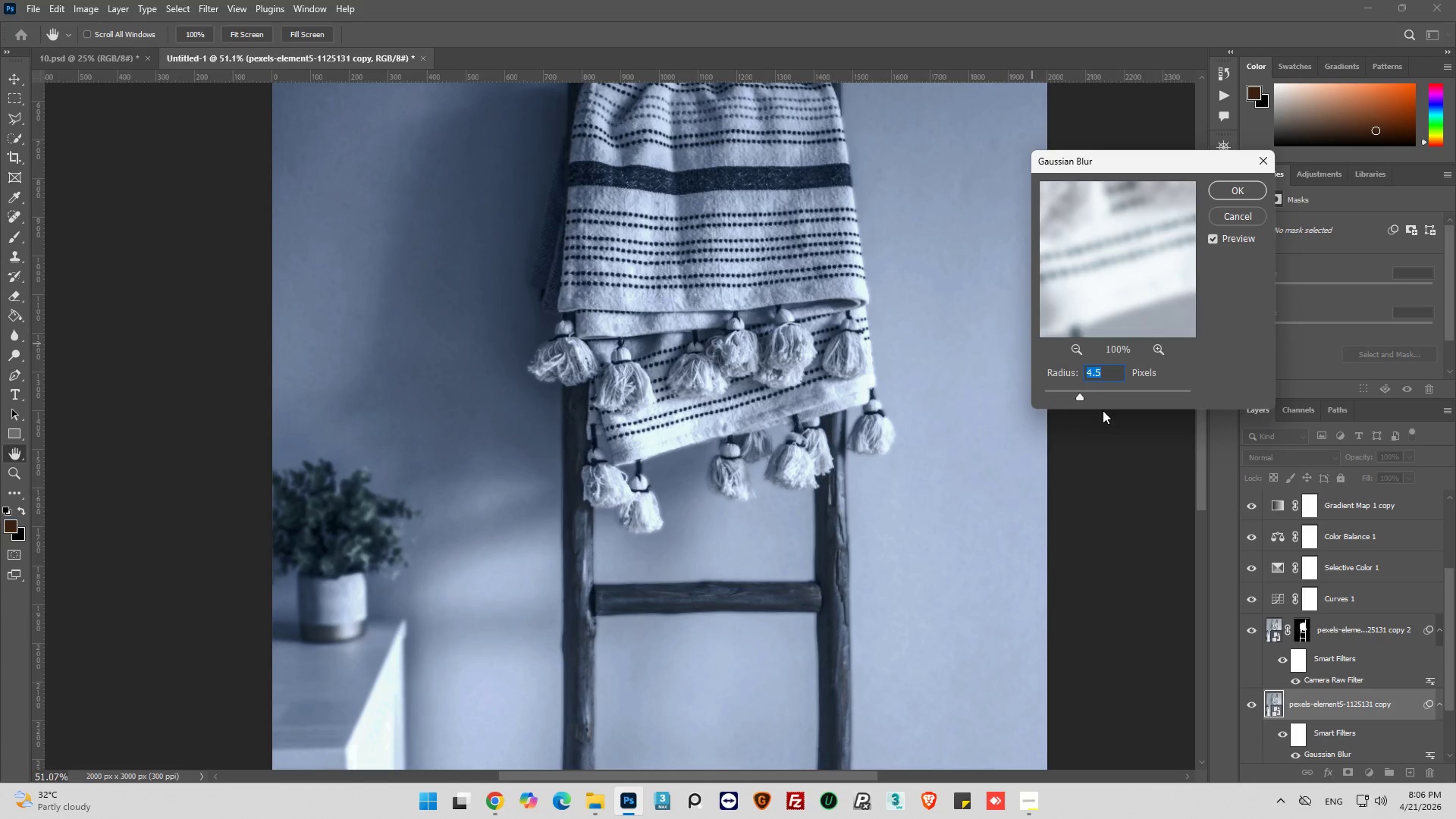 
left_click_drag(start_coordinate=[1080, 396], to_coordinate=[1070, 397])
 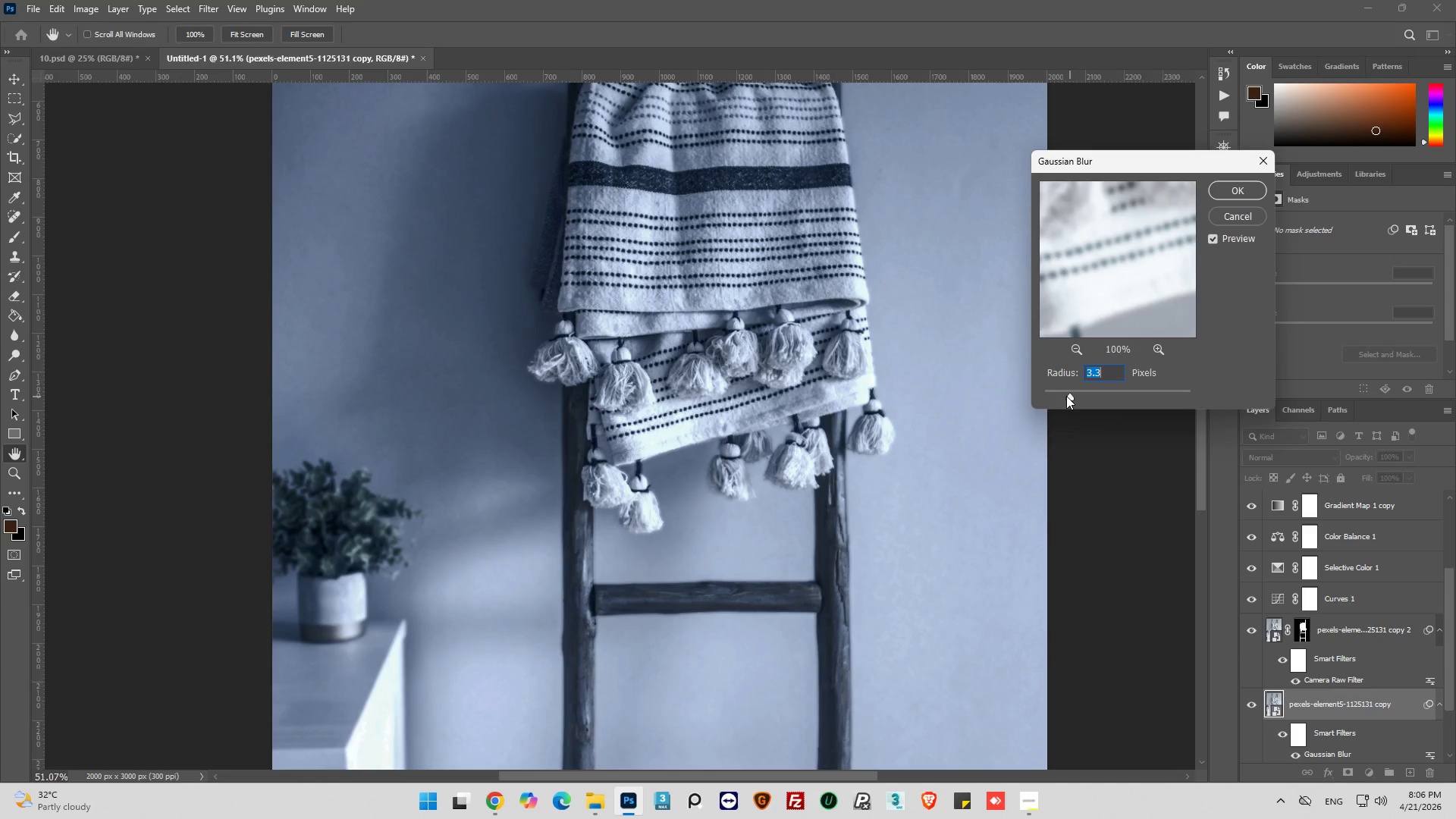 
left_click_drag(start_coordinate=[1066, 395], to_coordinate=[1059, 394])
 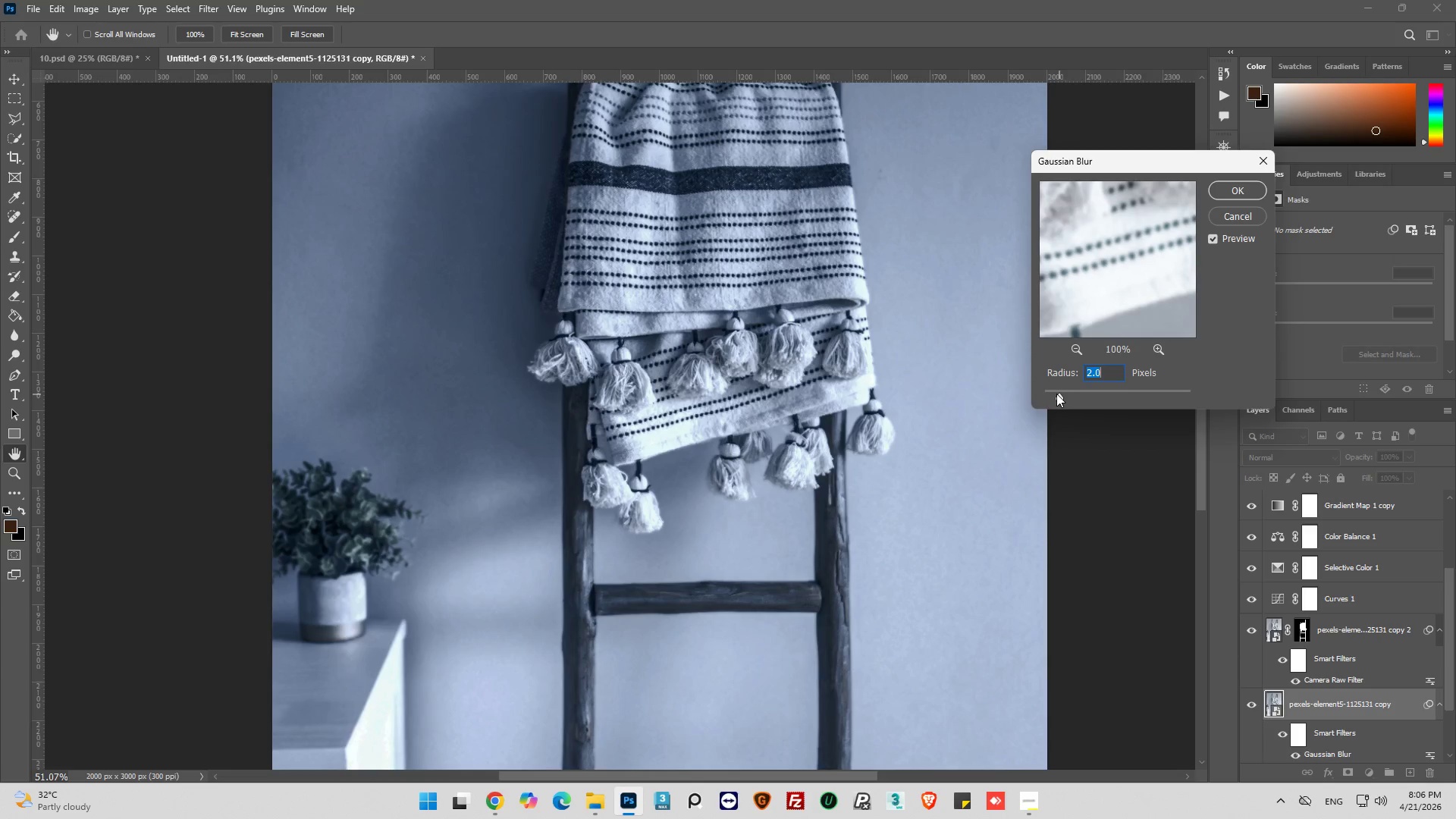 
left_click_drag(start_coordinate=[1056, 394], to_coordinate=[1050, 394])
 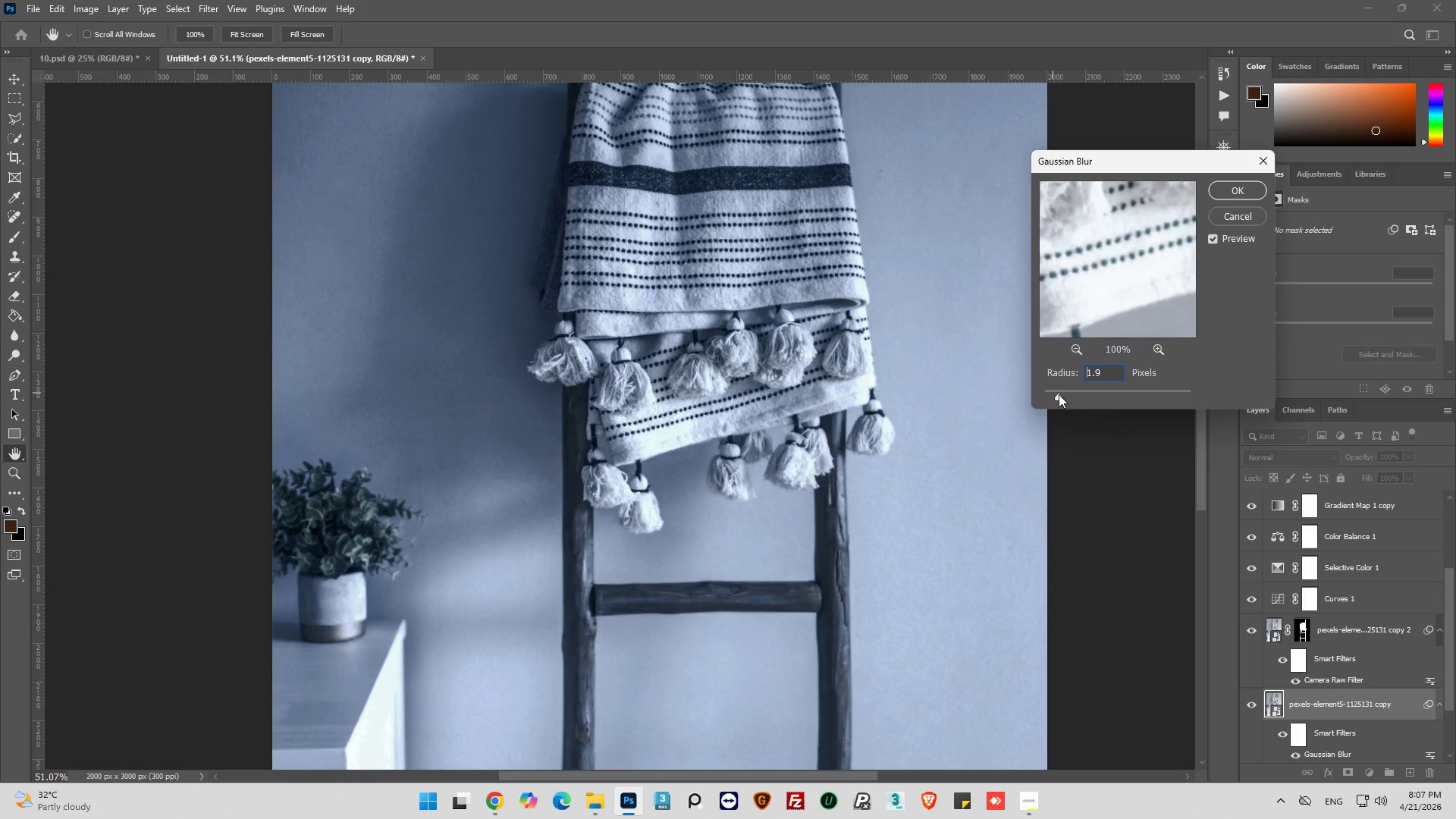 
wait(6.08)
 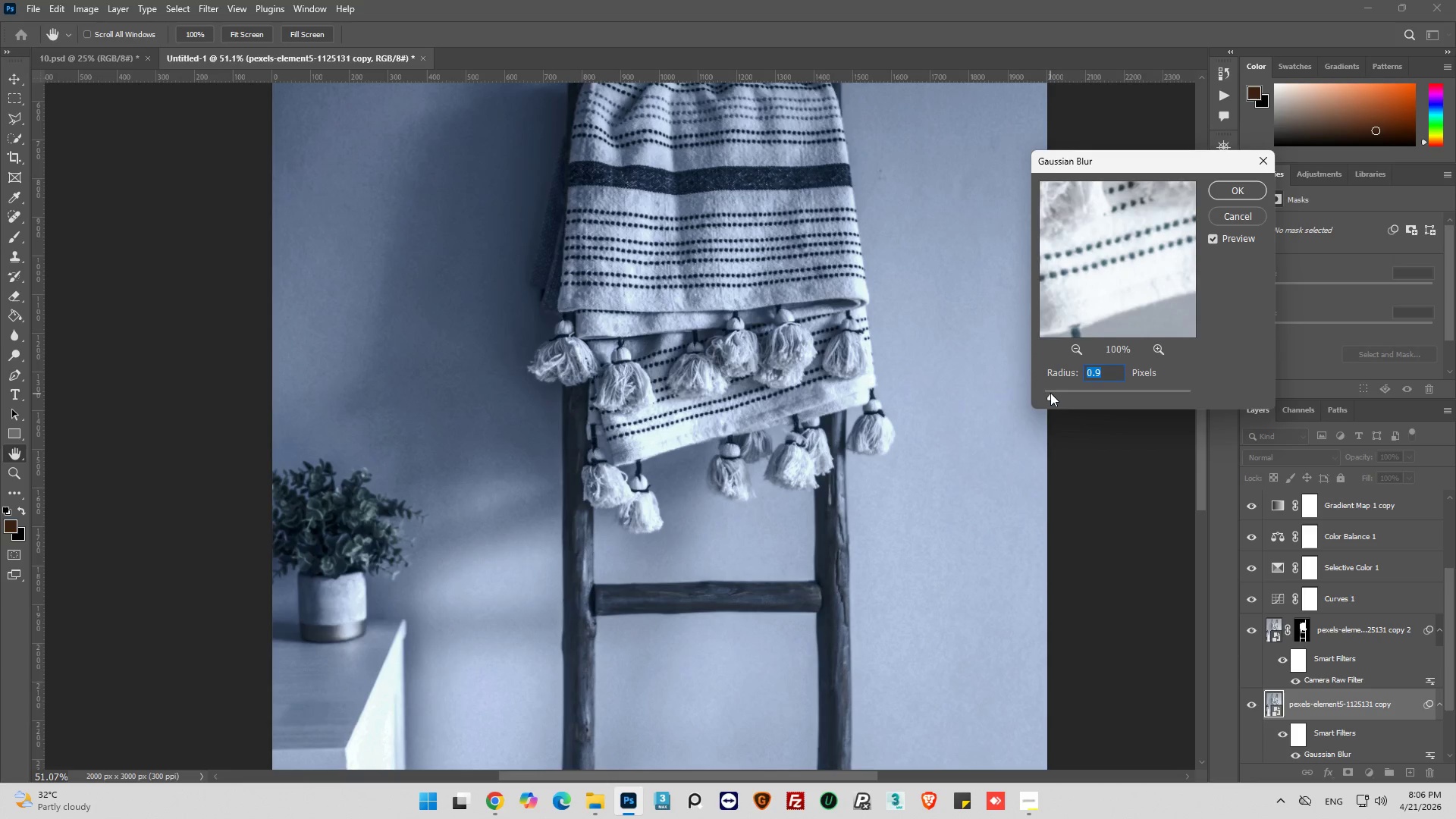 
left_click_drag(start_coordinate=[1059, 394], to_coordinate=[1068, 396])
 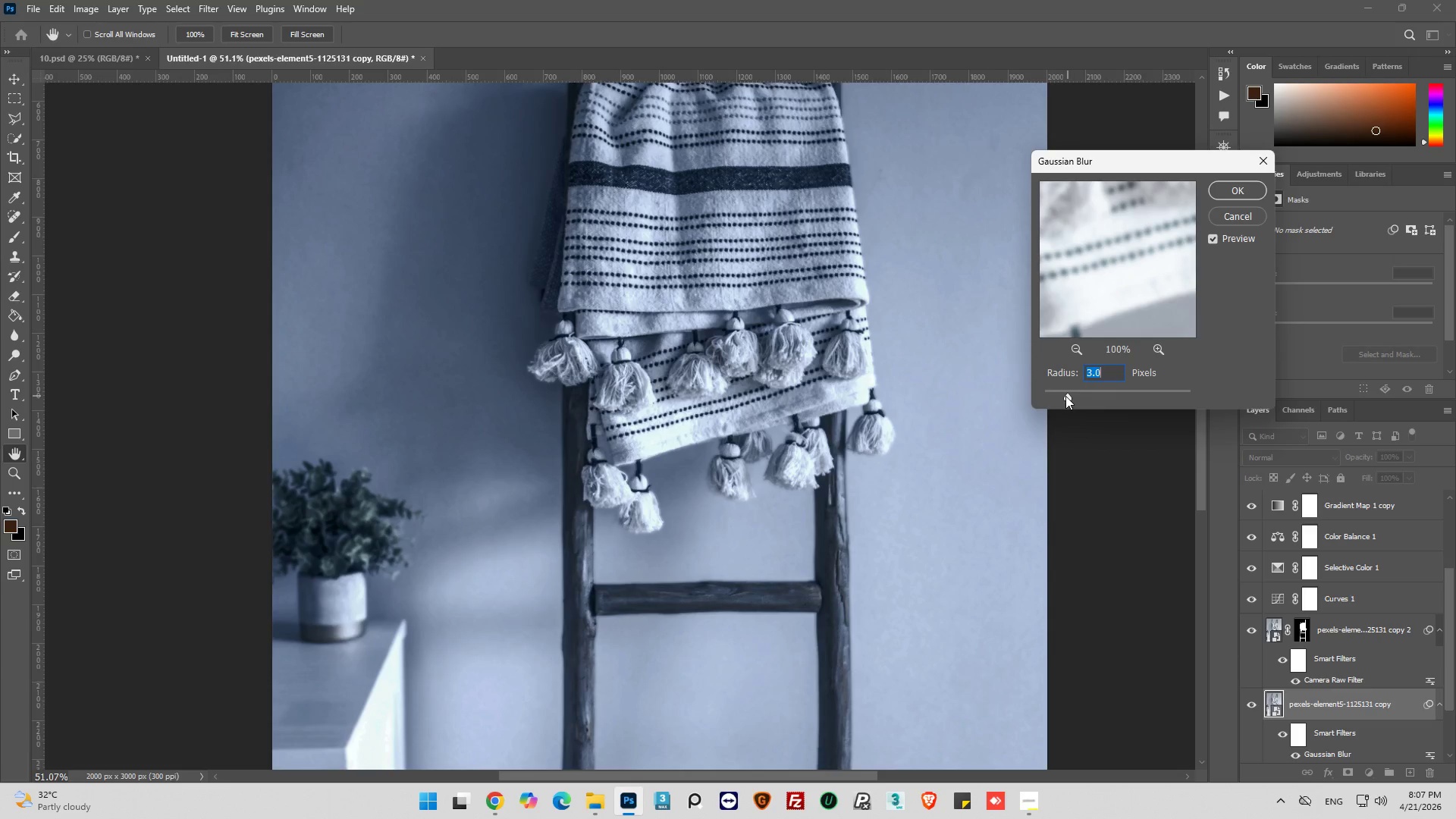 
left_click_drag(start_coordinate=[1065, 396], to_coordinate=[1073, 395])
 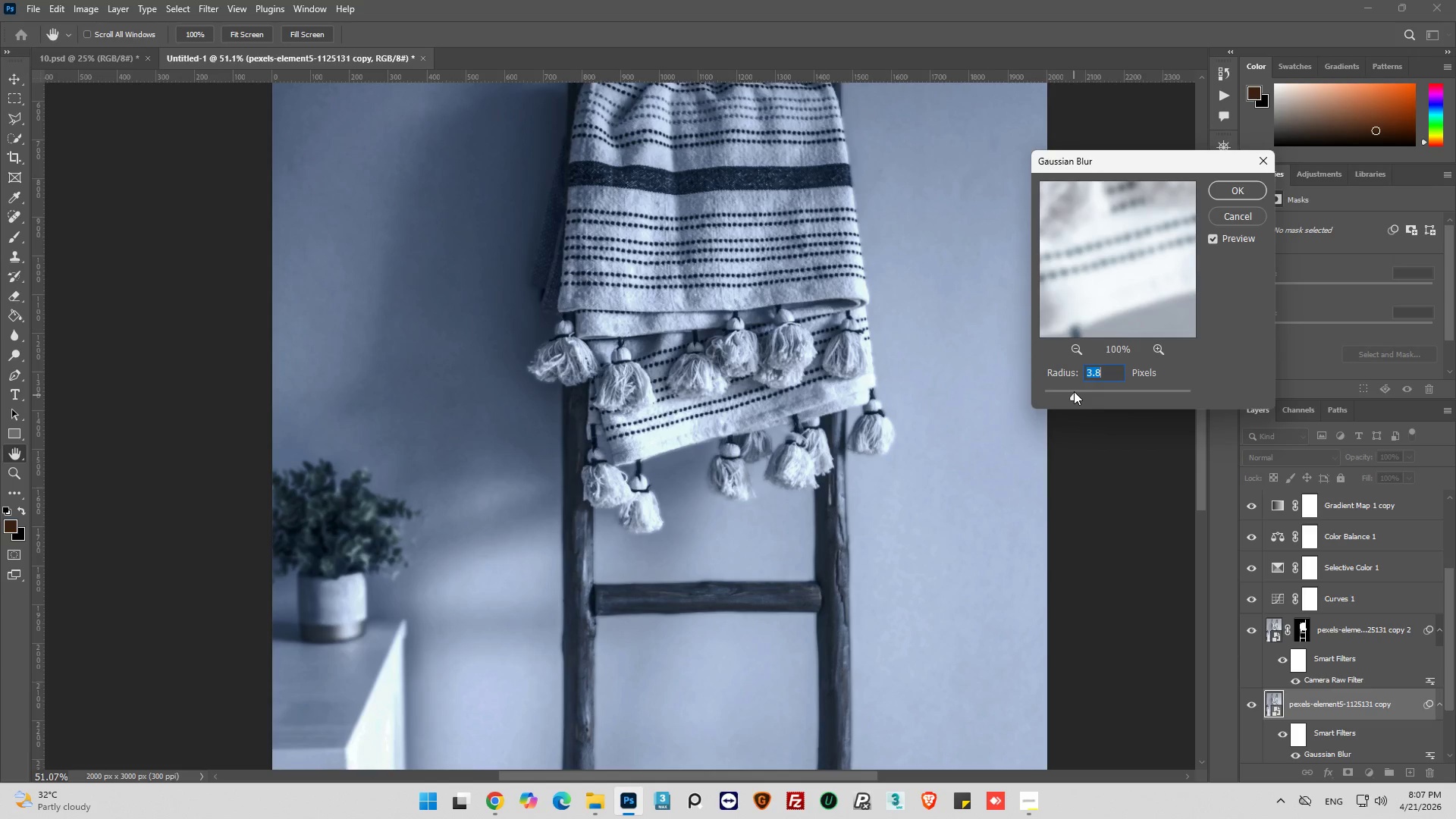 
left_click([1244, 192])
 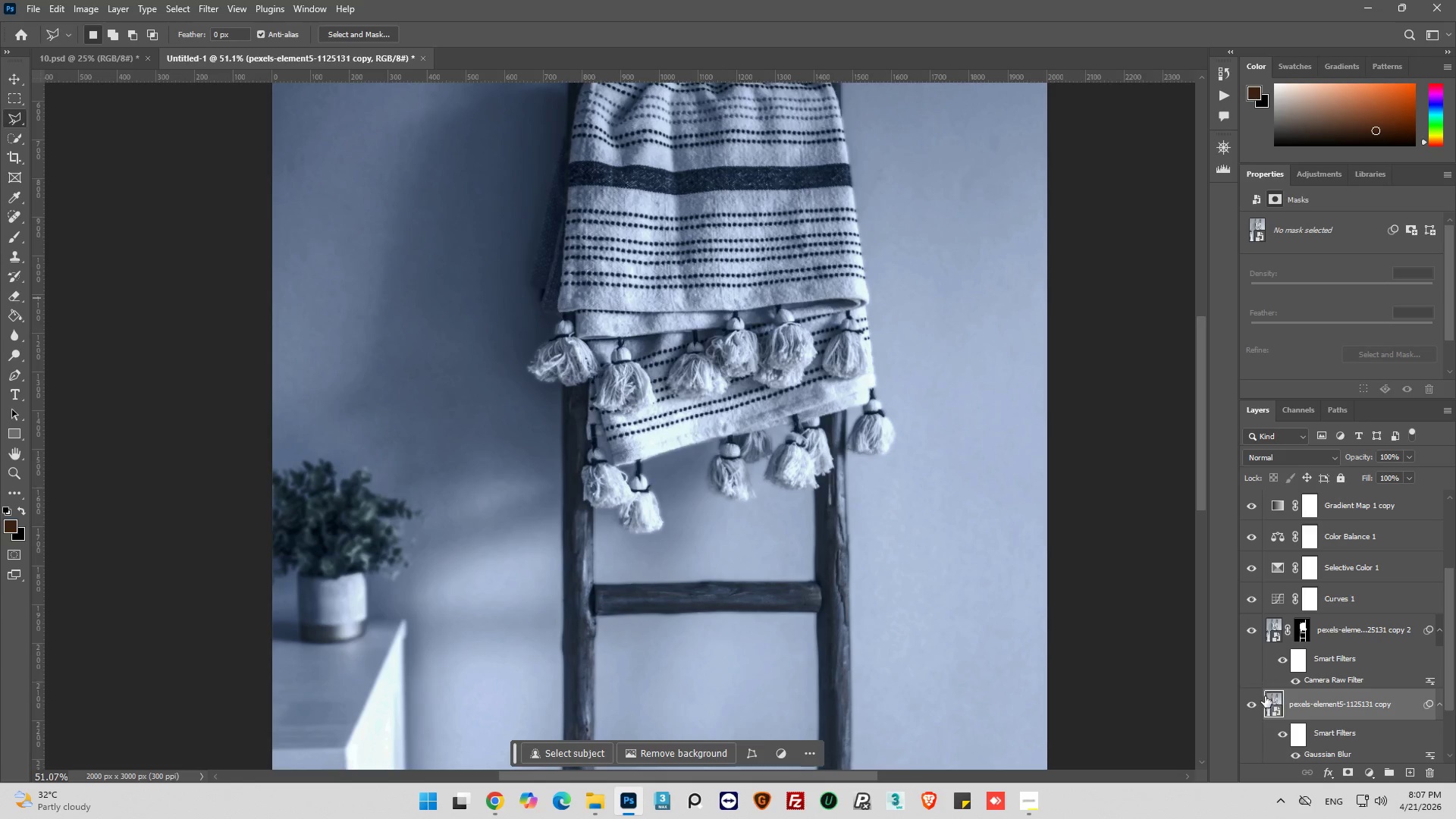 
left_click([1254, 707])
 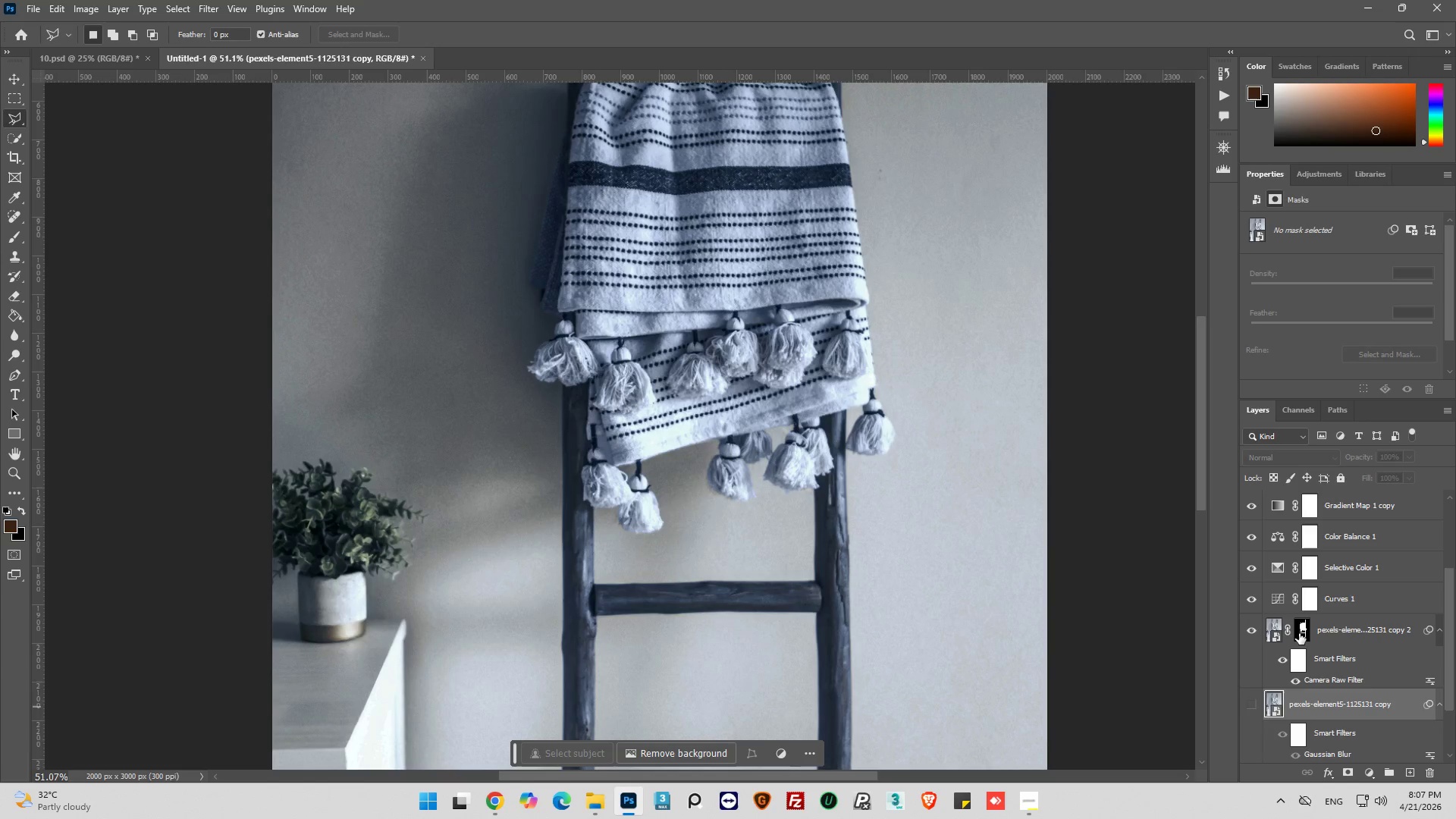 
left_click([1301, 631])
 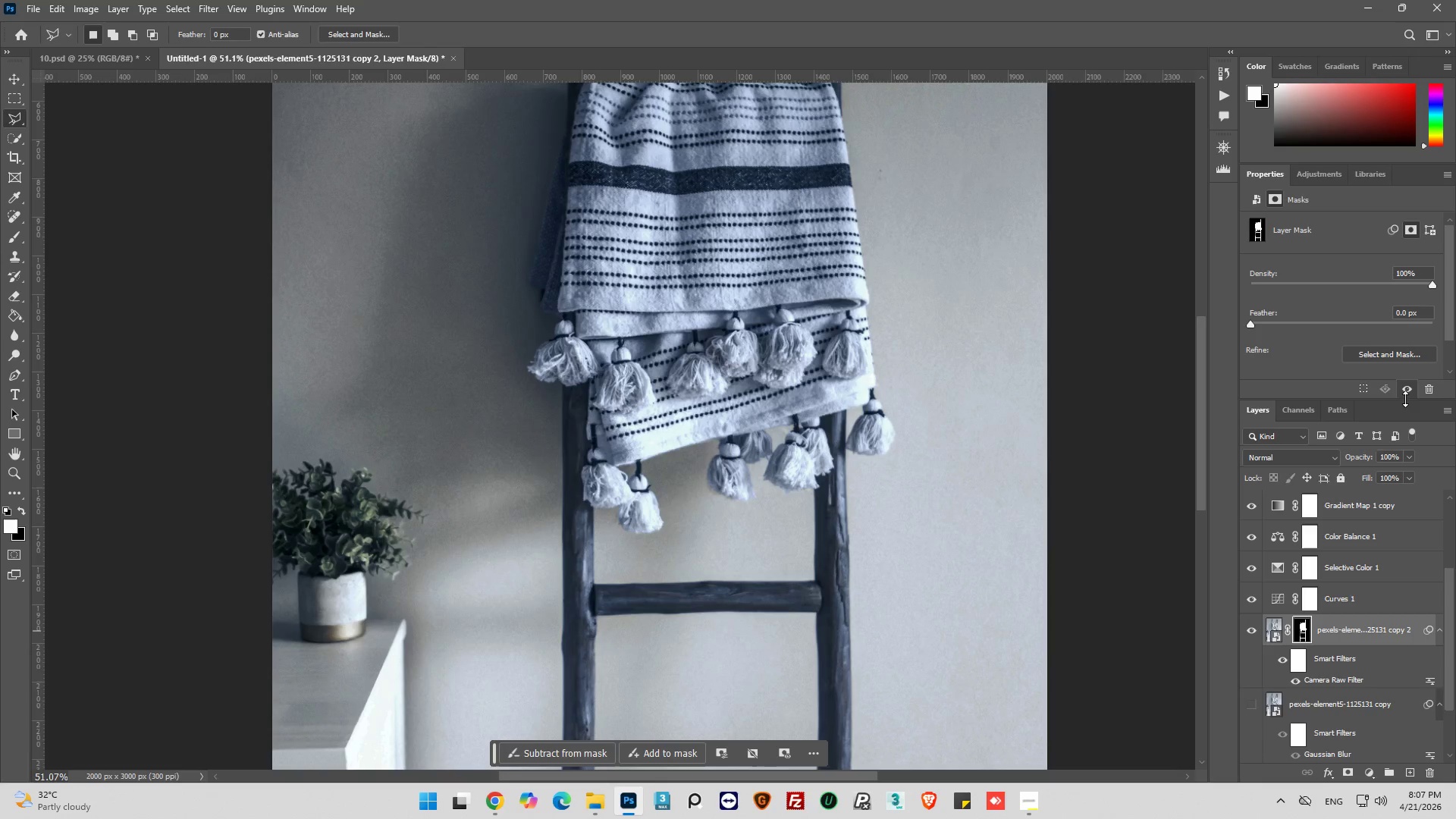 
left_click([1410, 384])
 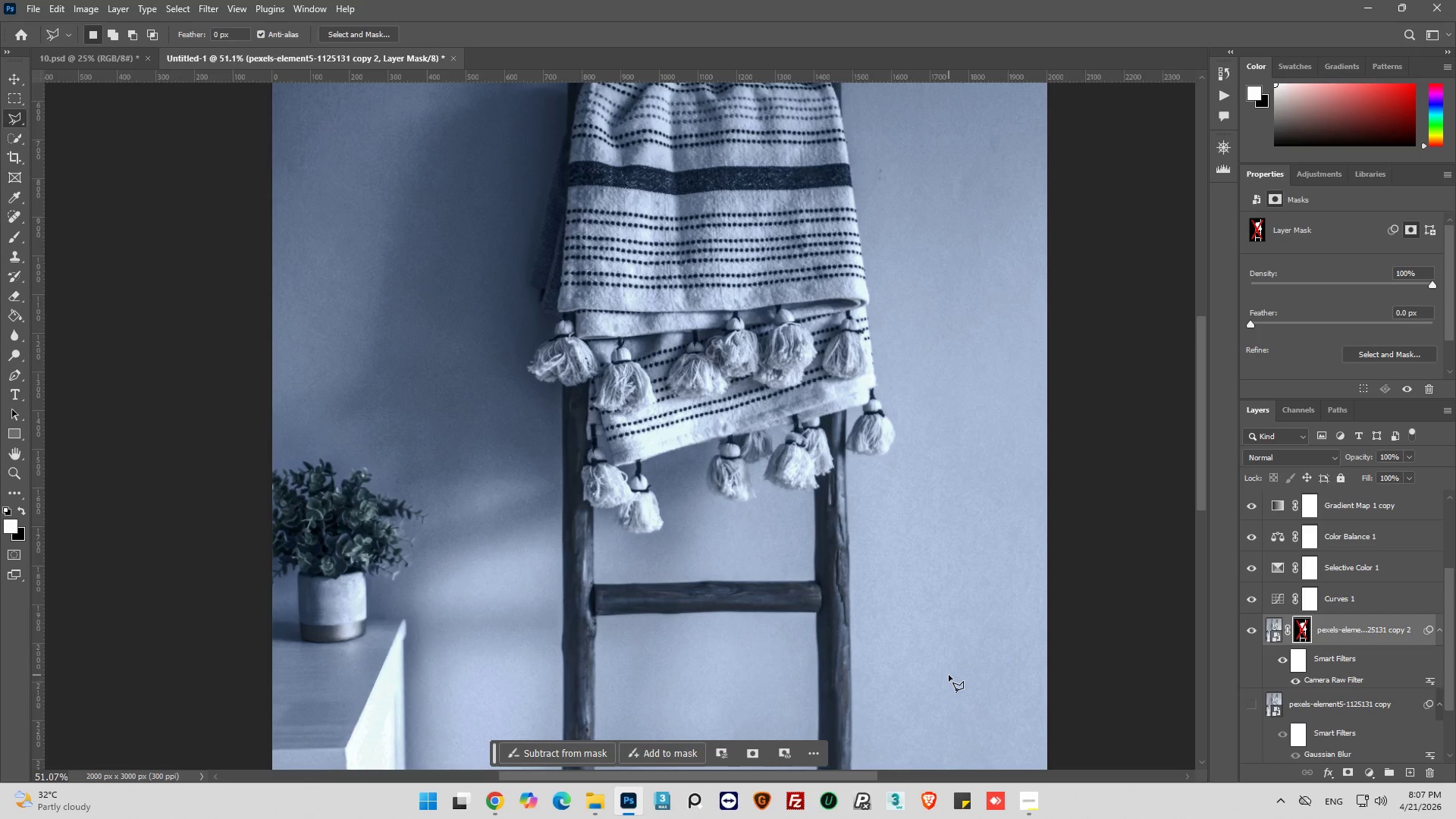 